 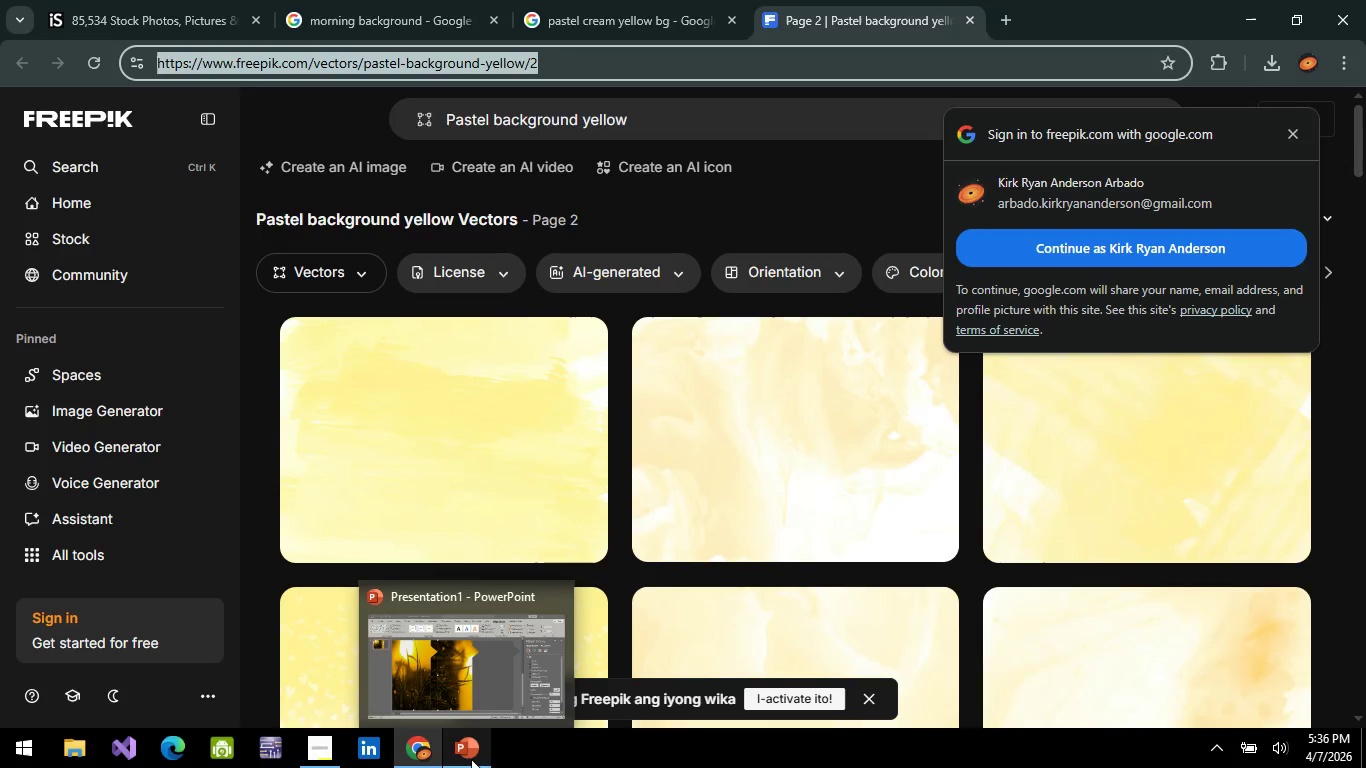 
left_click([593, 748])
 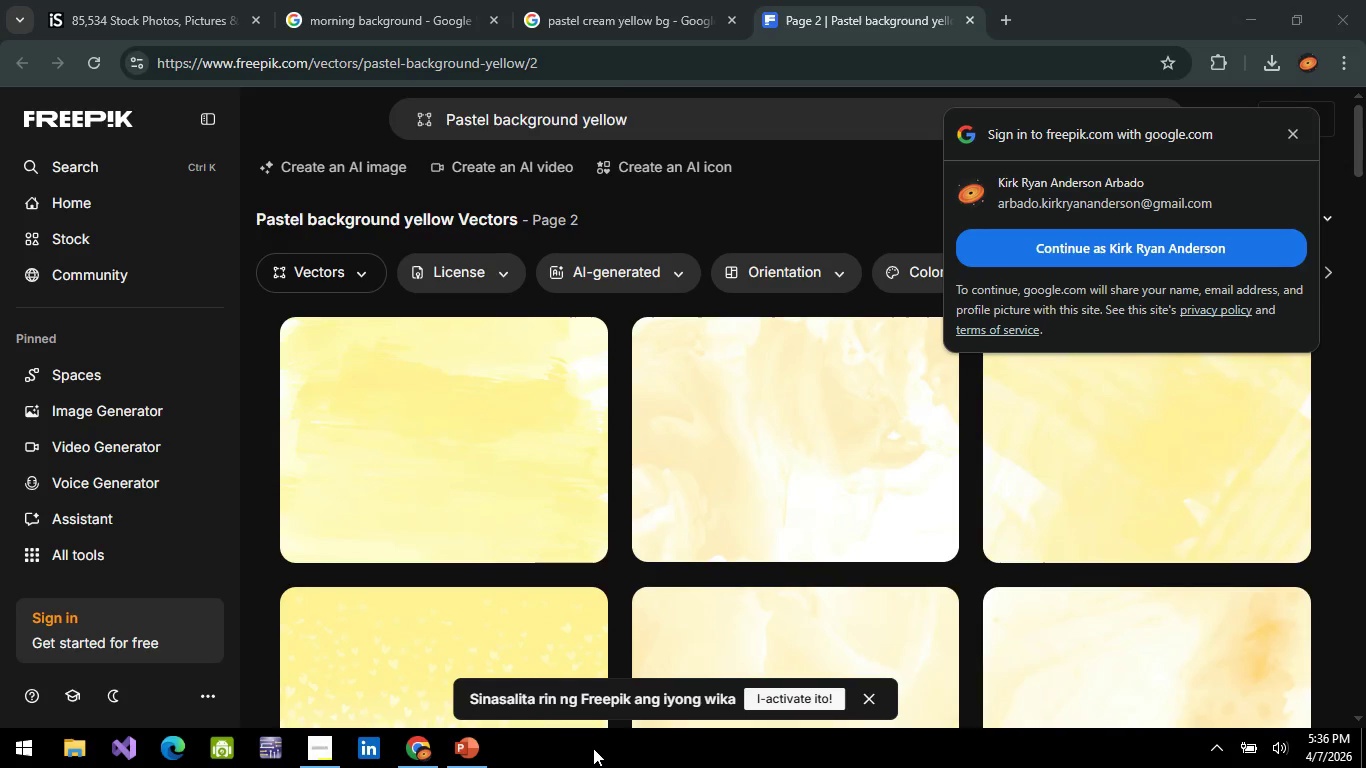 
wait(5.34)
 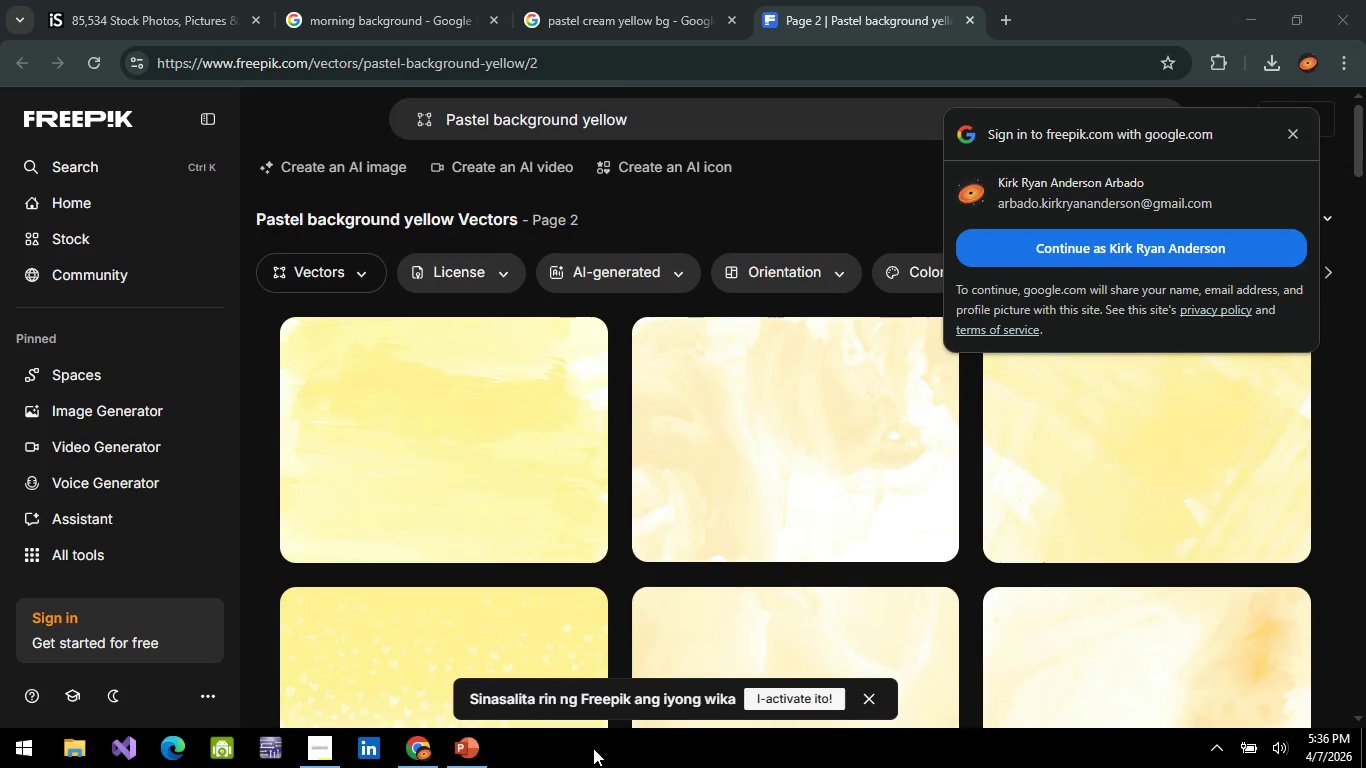 
key(Alt+AltLeft)
 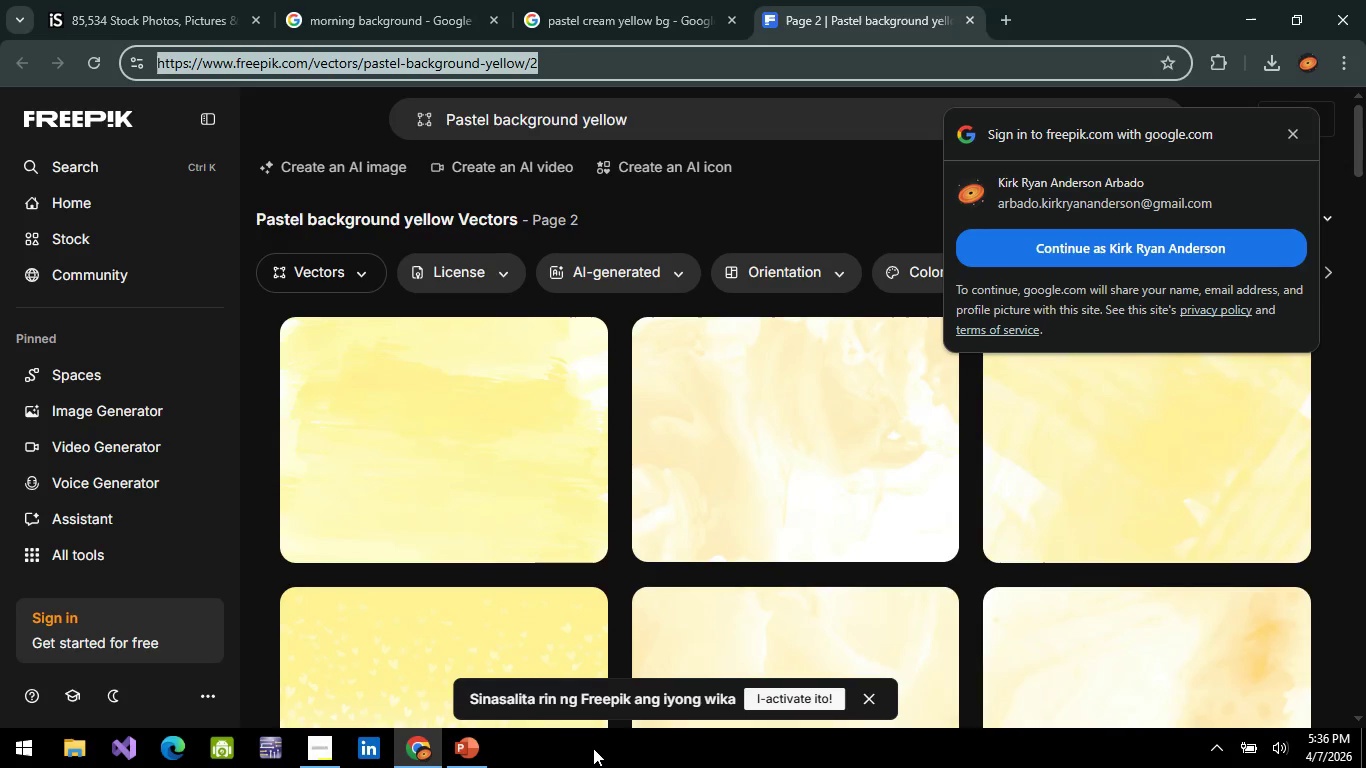 
key(Alt+Tab)
 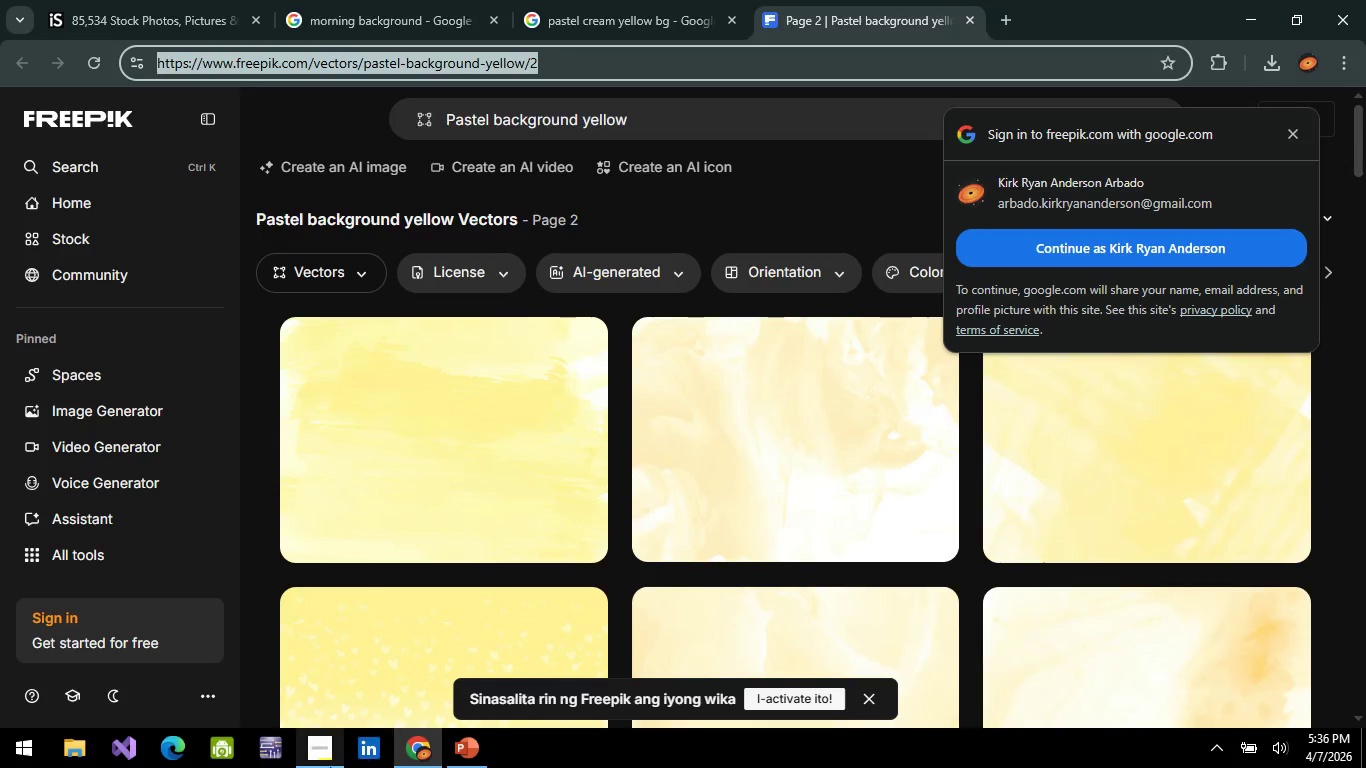 
left_click([320, 764])